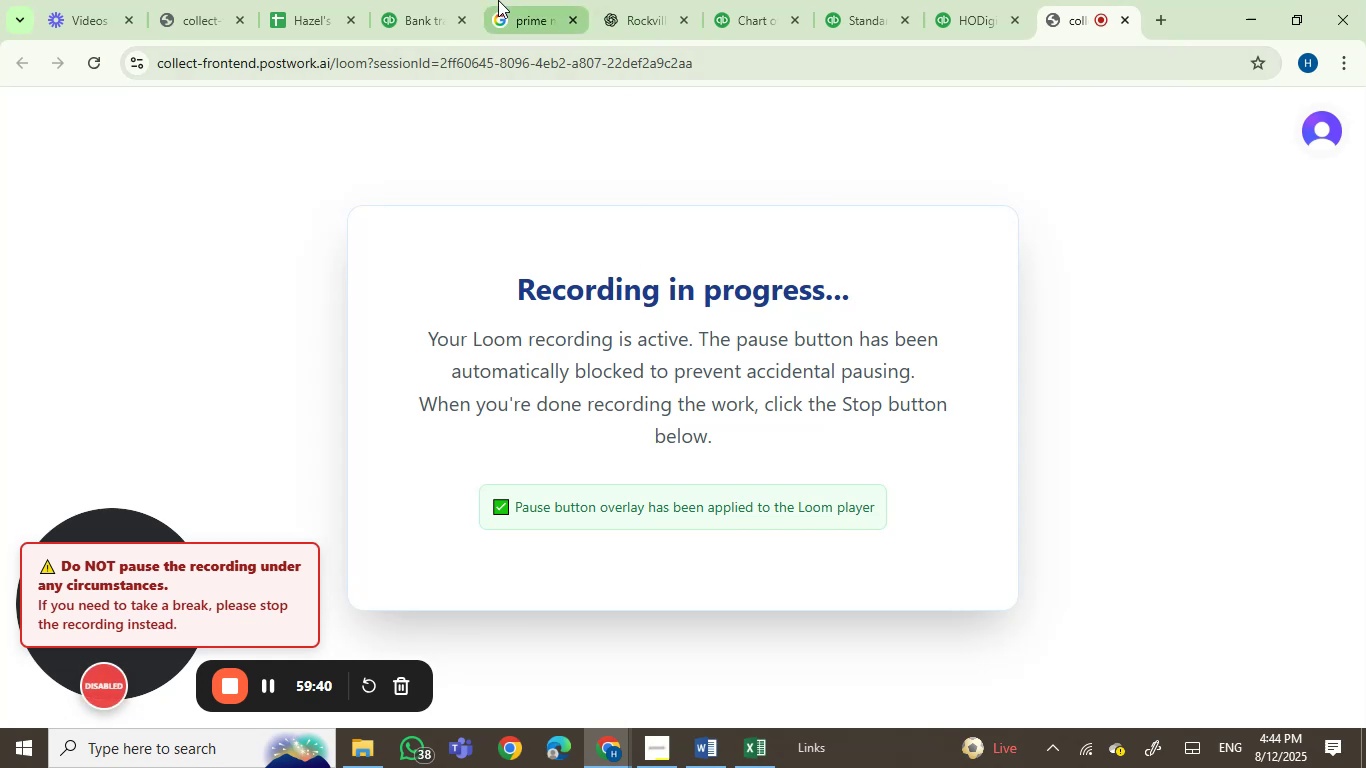 
left_click([420, 8])
 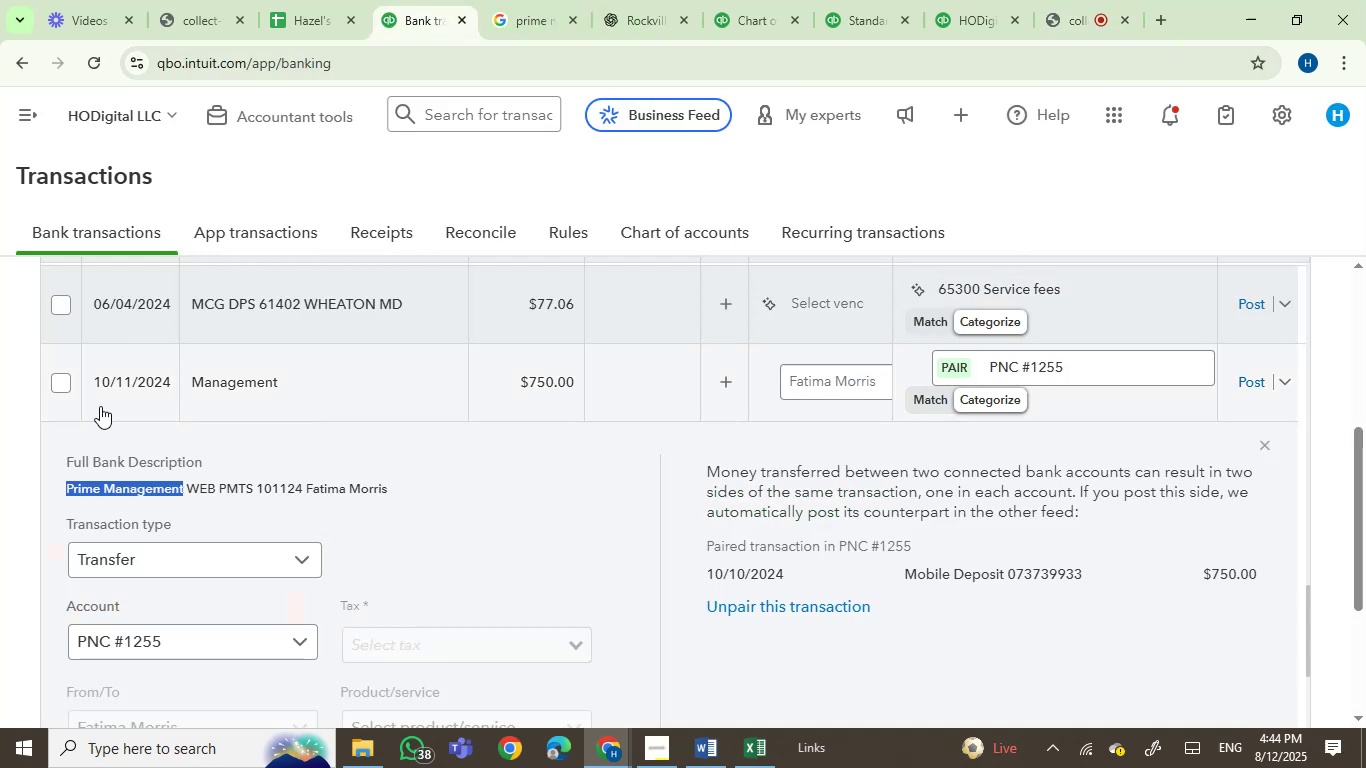 
left_click([62, 387])
 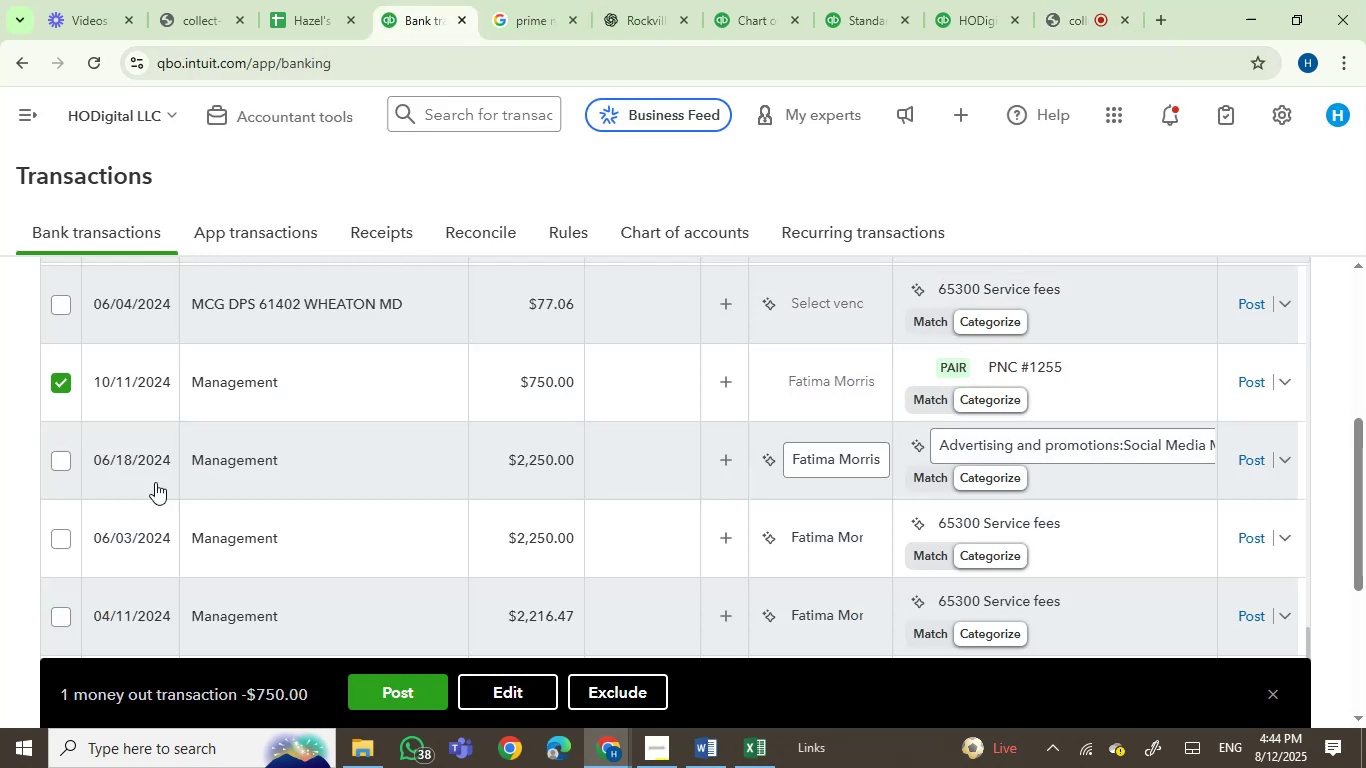 
scroll: coordinate [446, 581], scroll_direction: down, amount: 2.0
 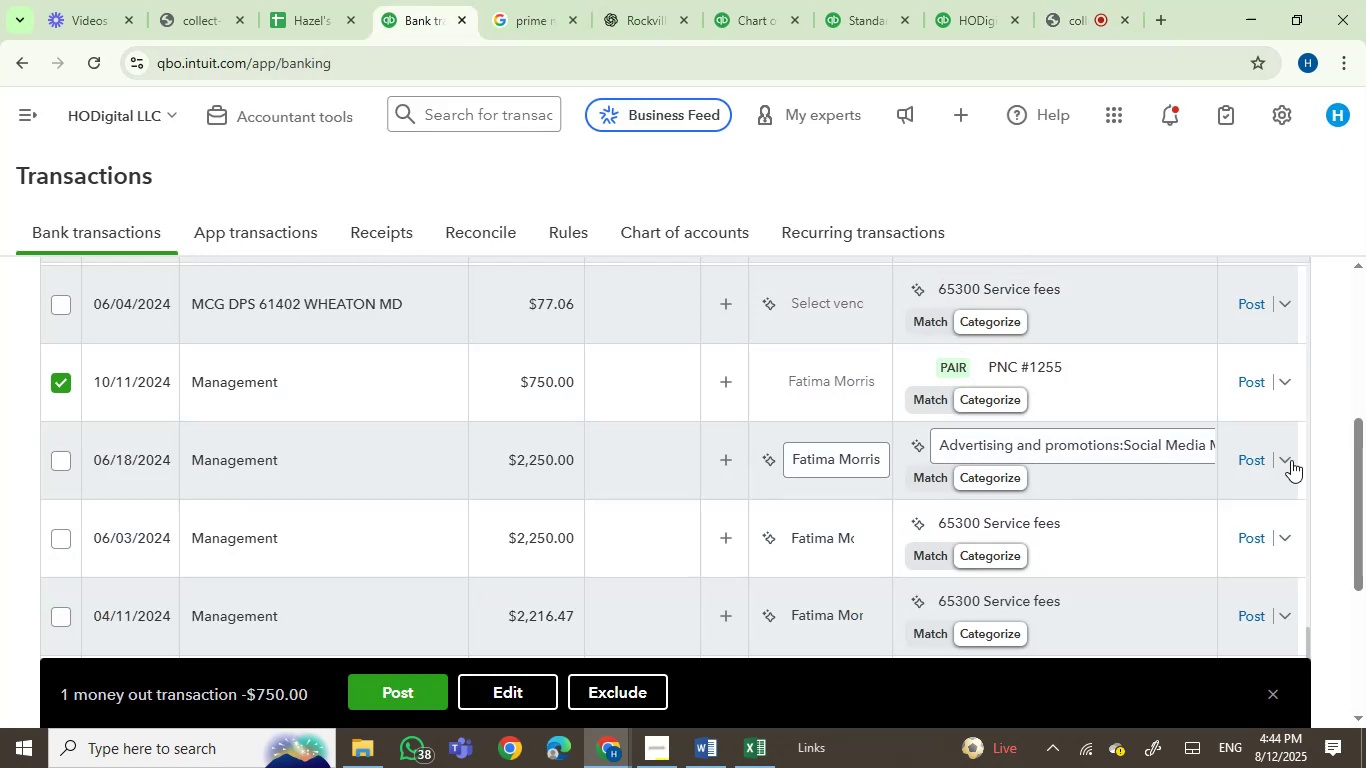 
left_click_drag(start_coordinate=[1360, 462], to_coordinate=[1365, 555])
 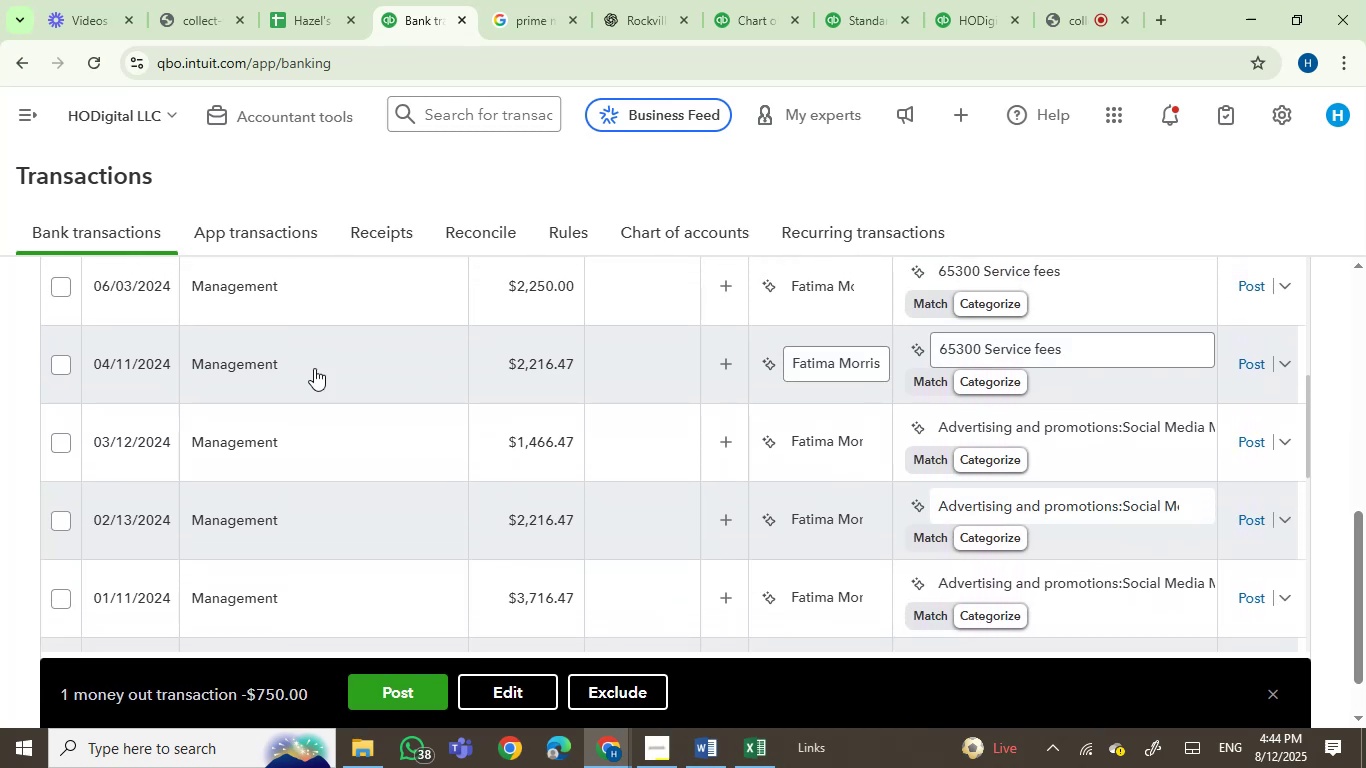 
mouse_move([246, 397])
 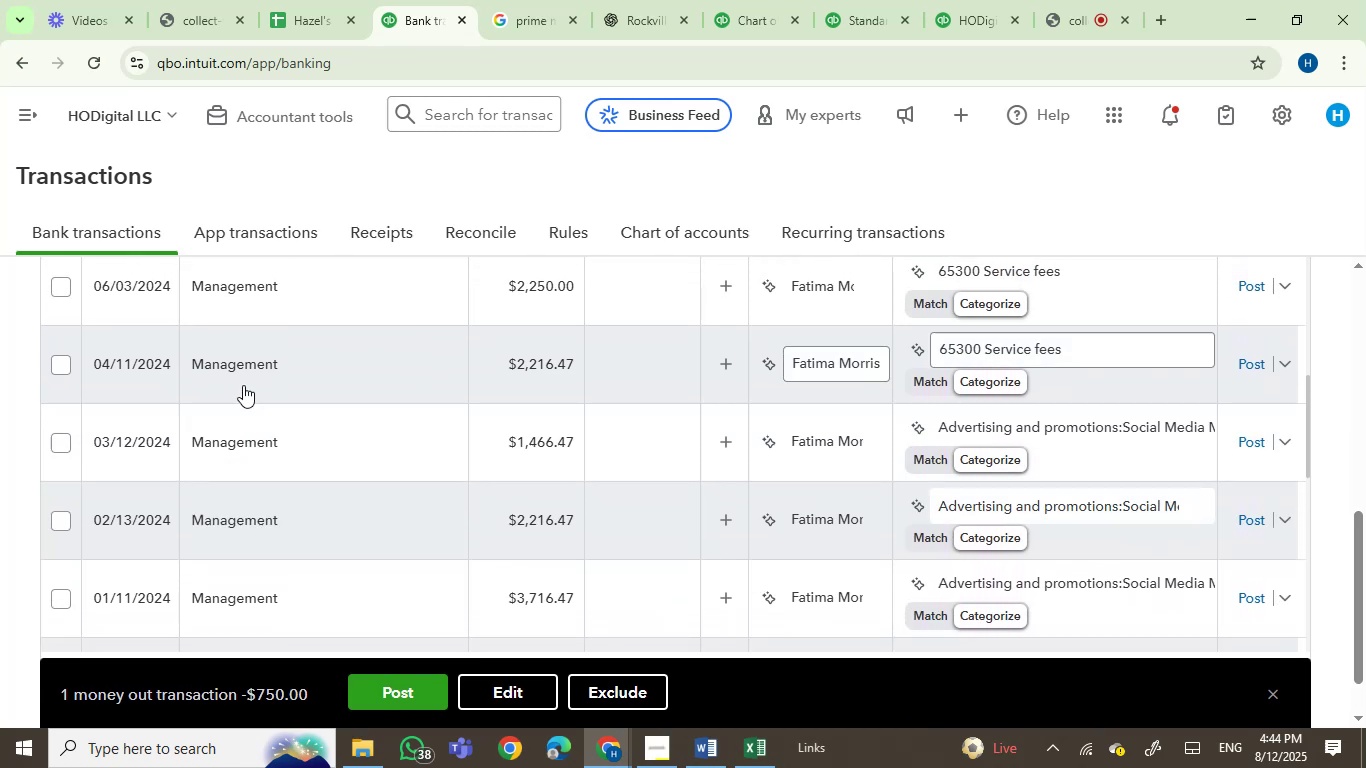 
mouse_move([267, 385])
 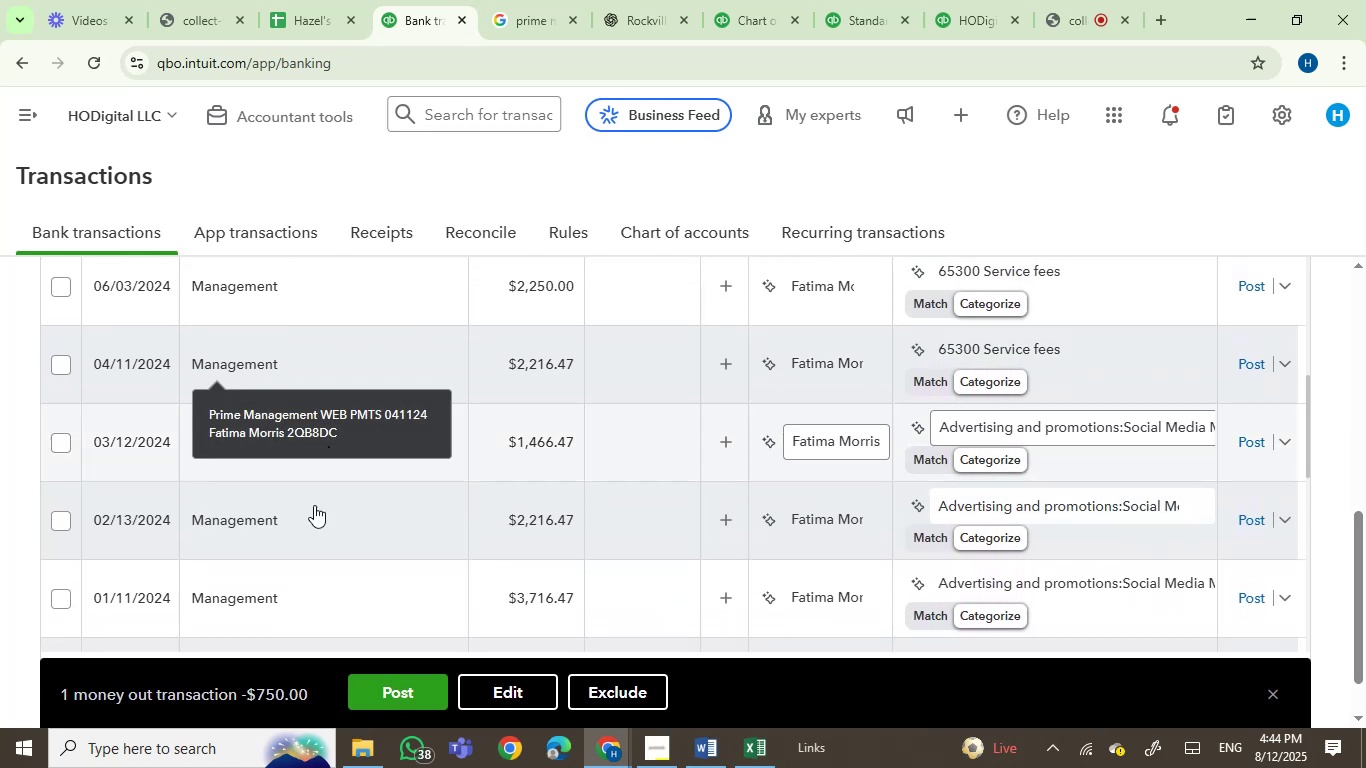 